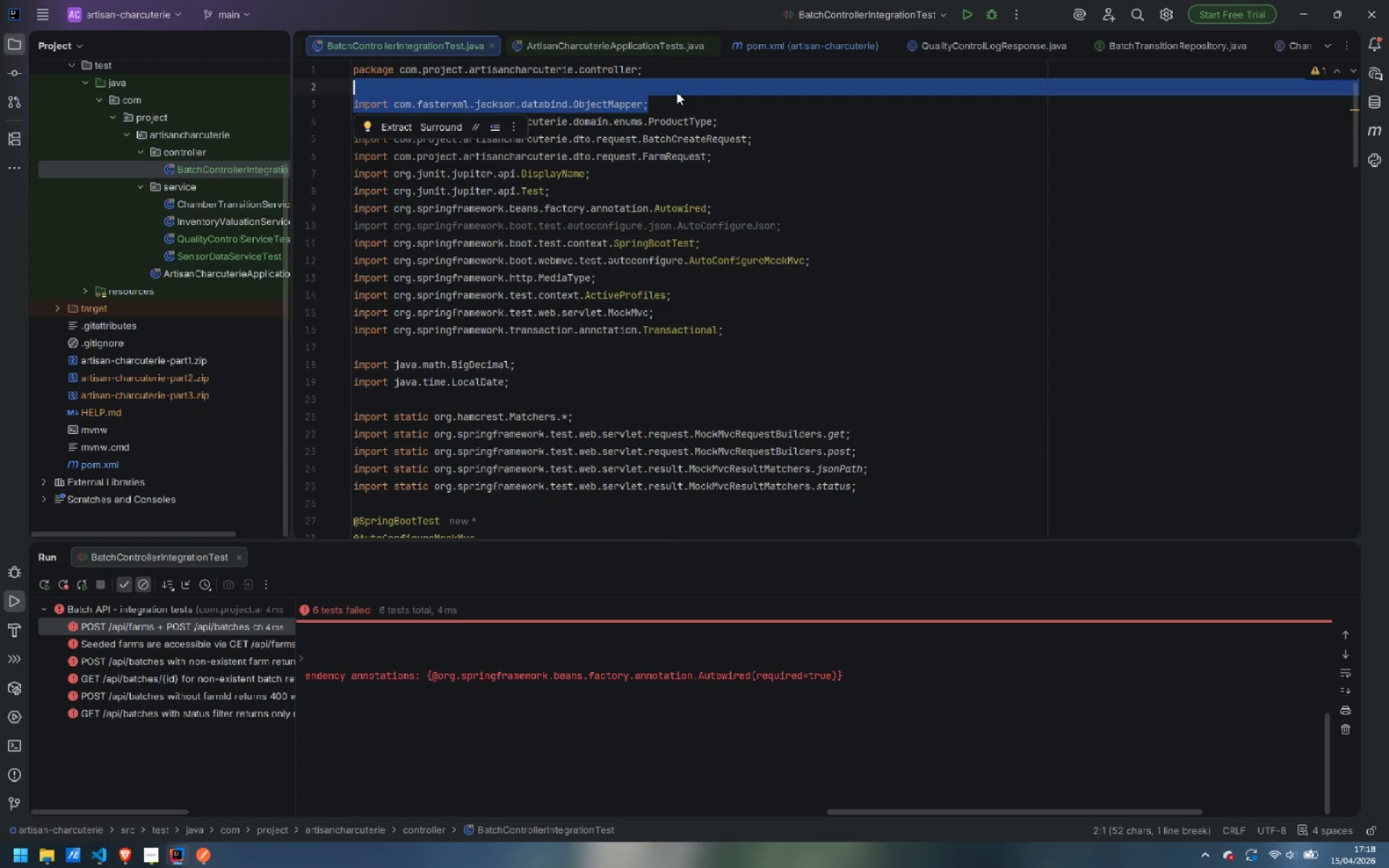 
key(Backspace)
 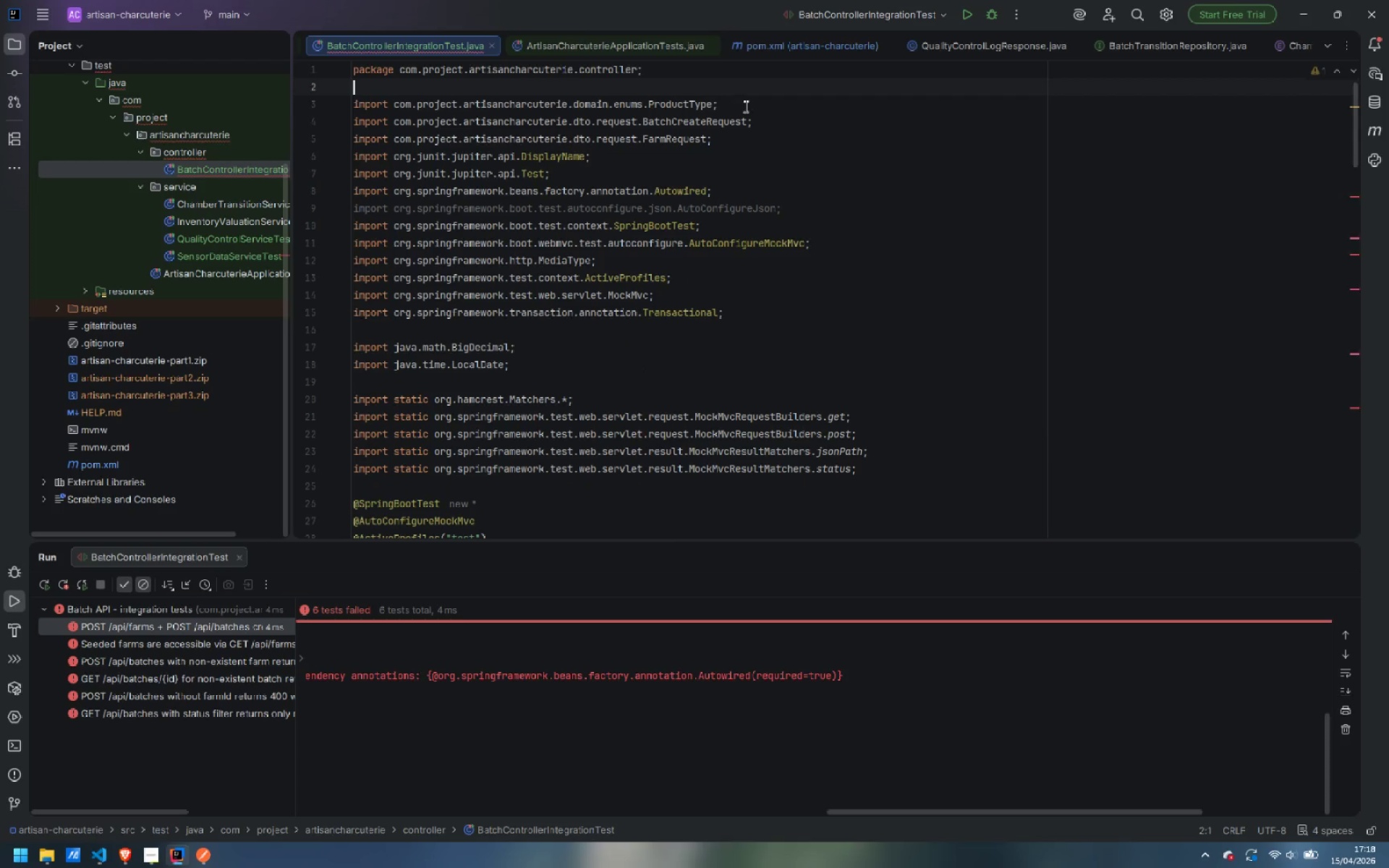 
scroll: coordinate [705, 293], scroll_direction: down, amount: 9.0
 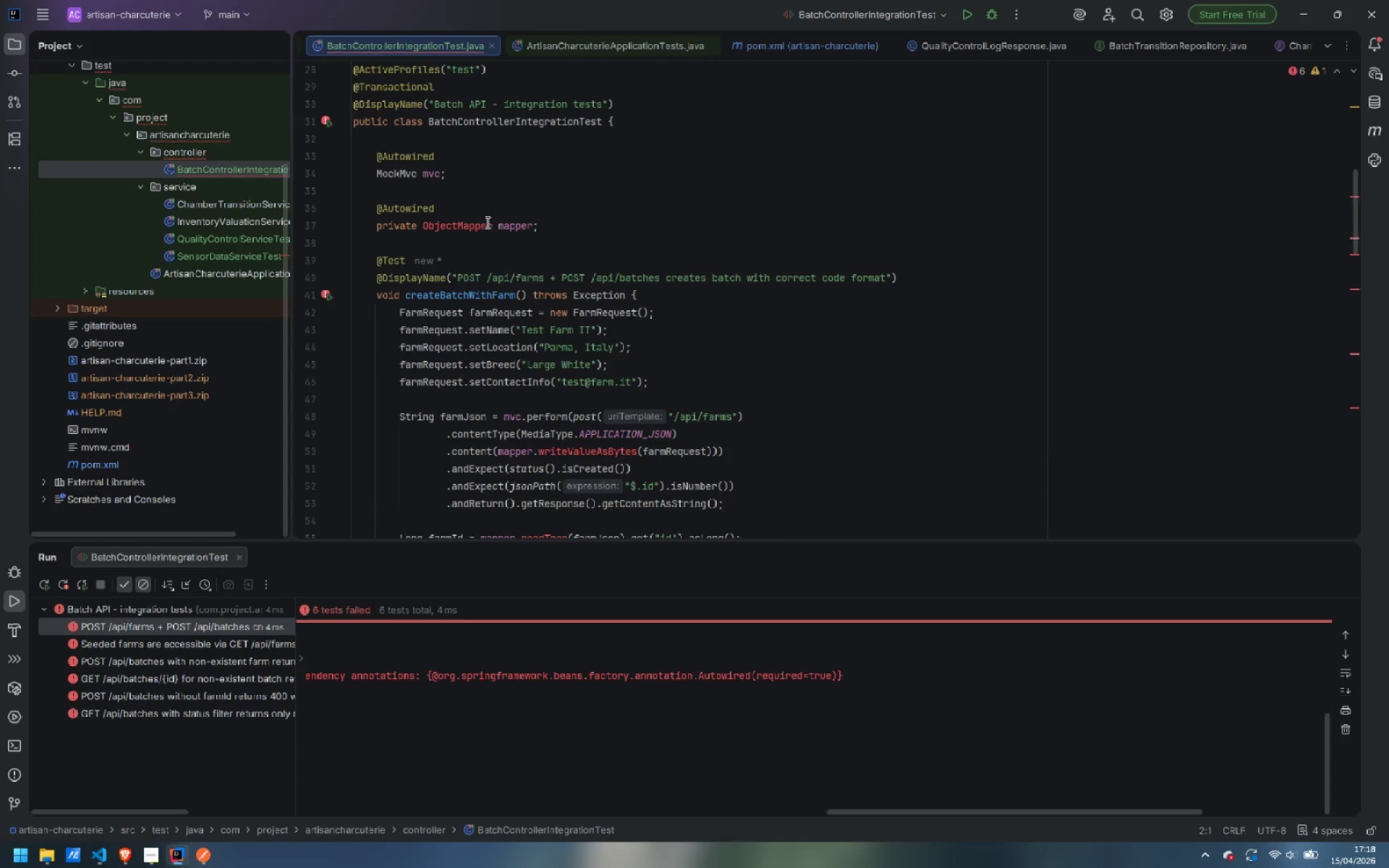 
left_click([485, 223])
 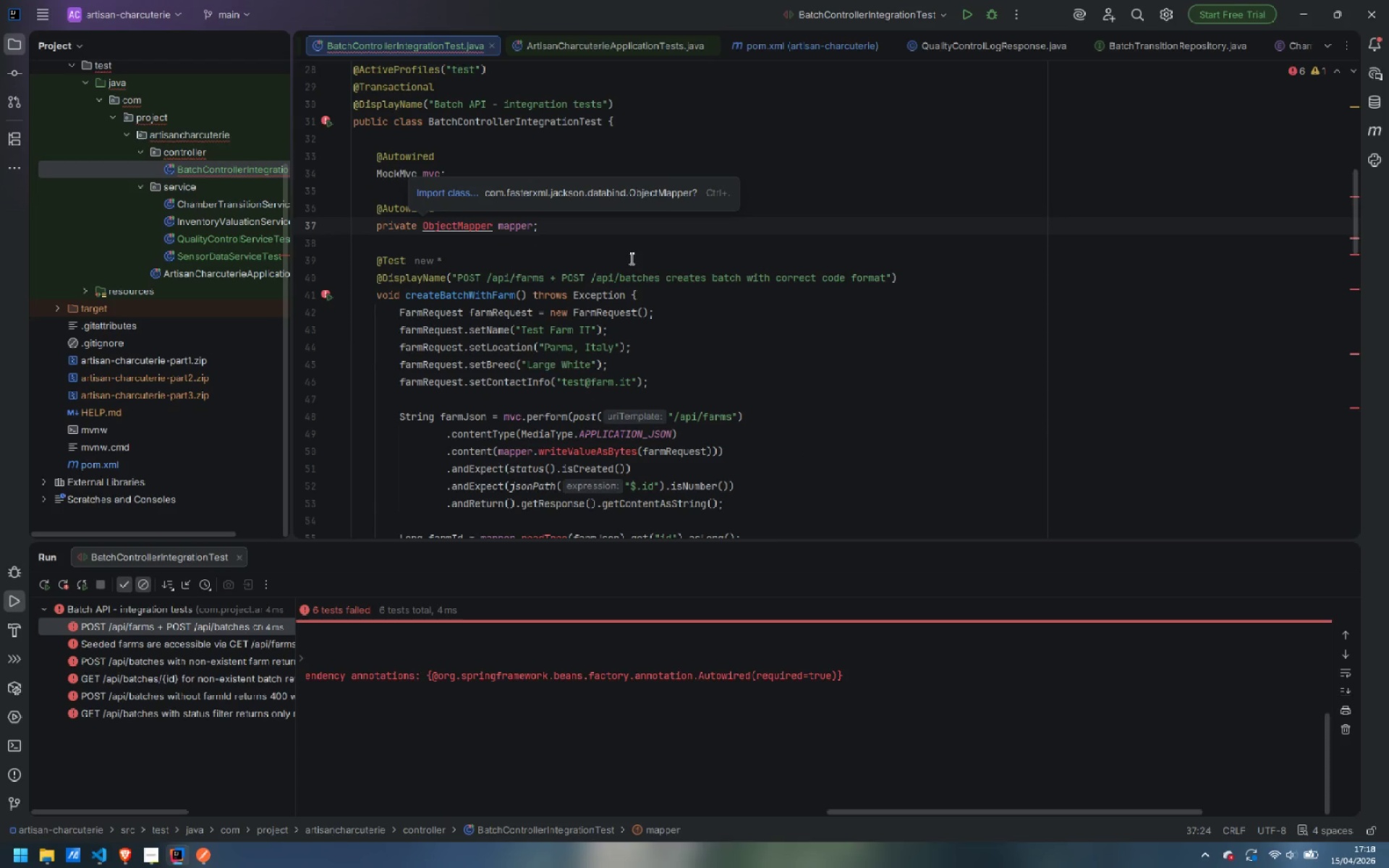 
key(Control+Period)
 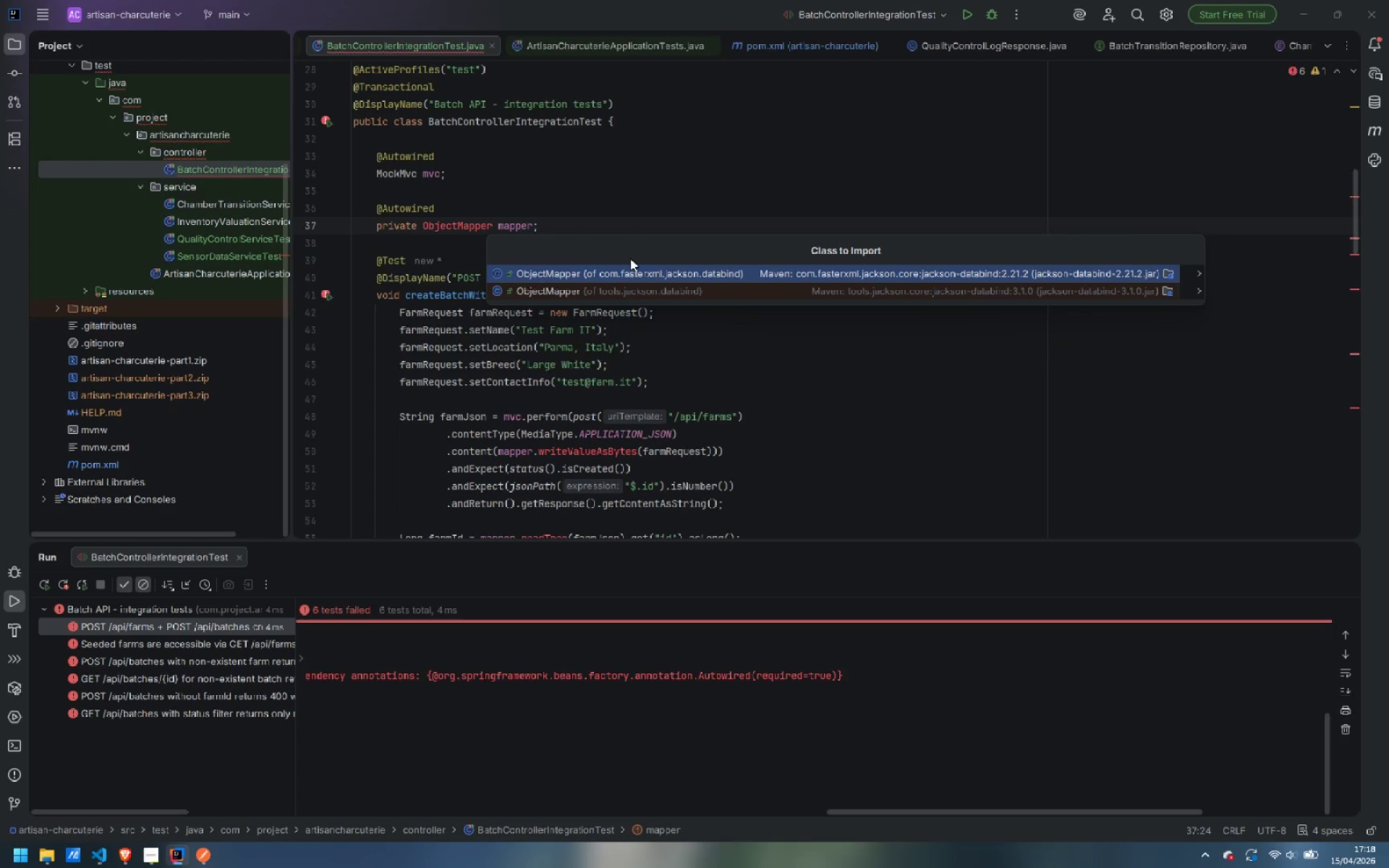 
wait(7.14)
 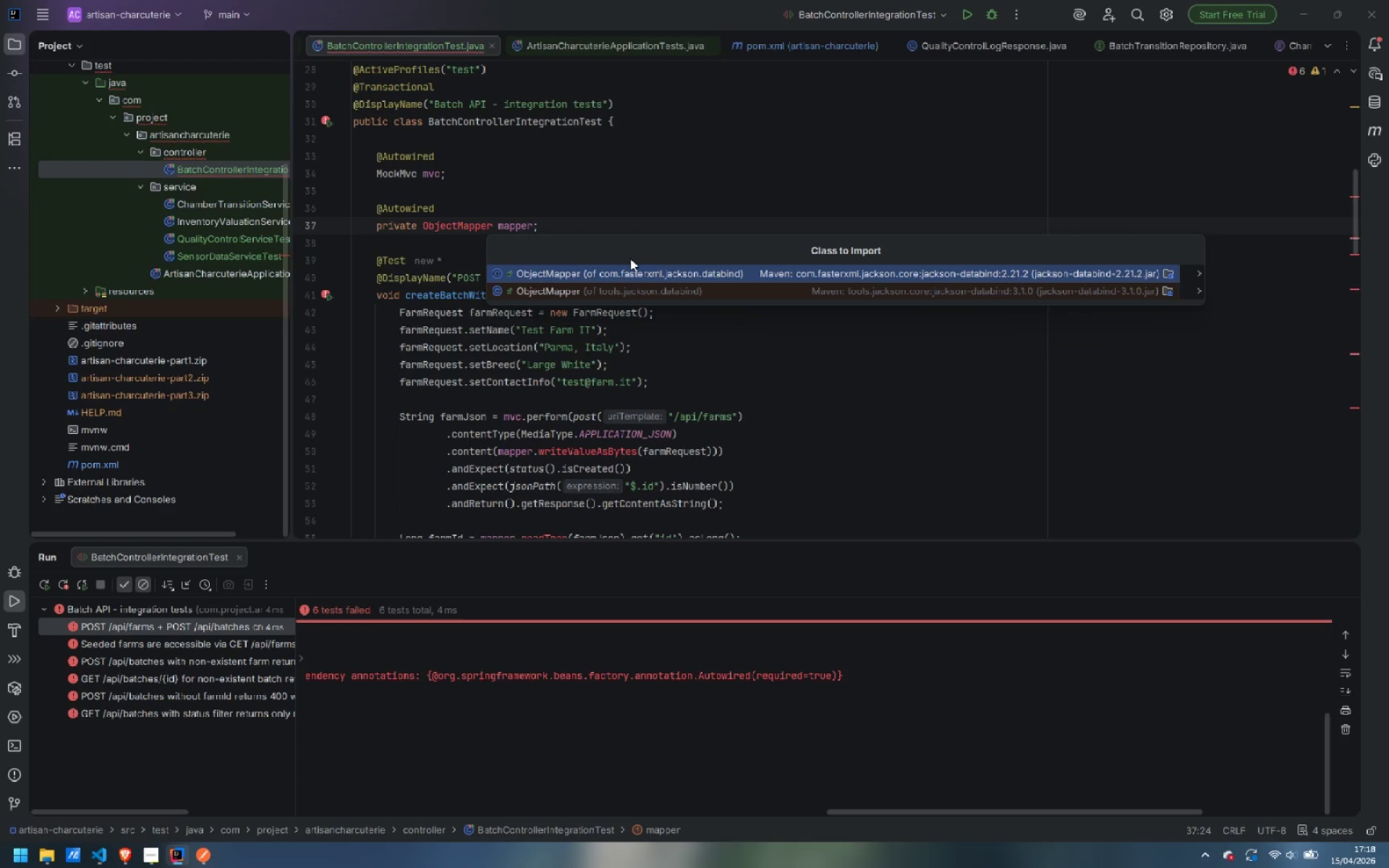 
key(ArrowDown)
 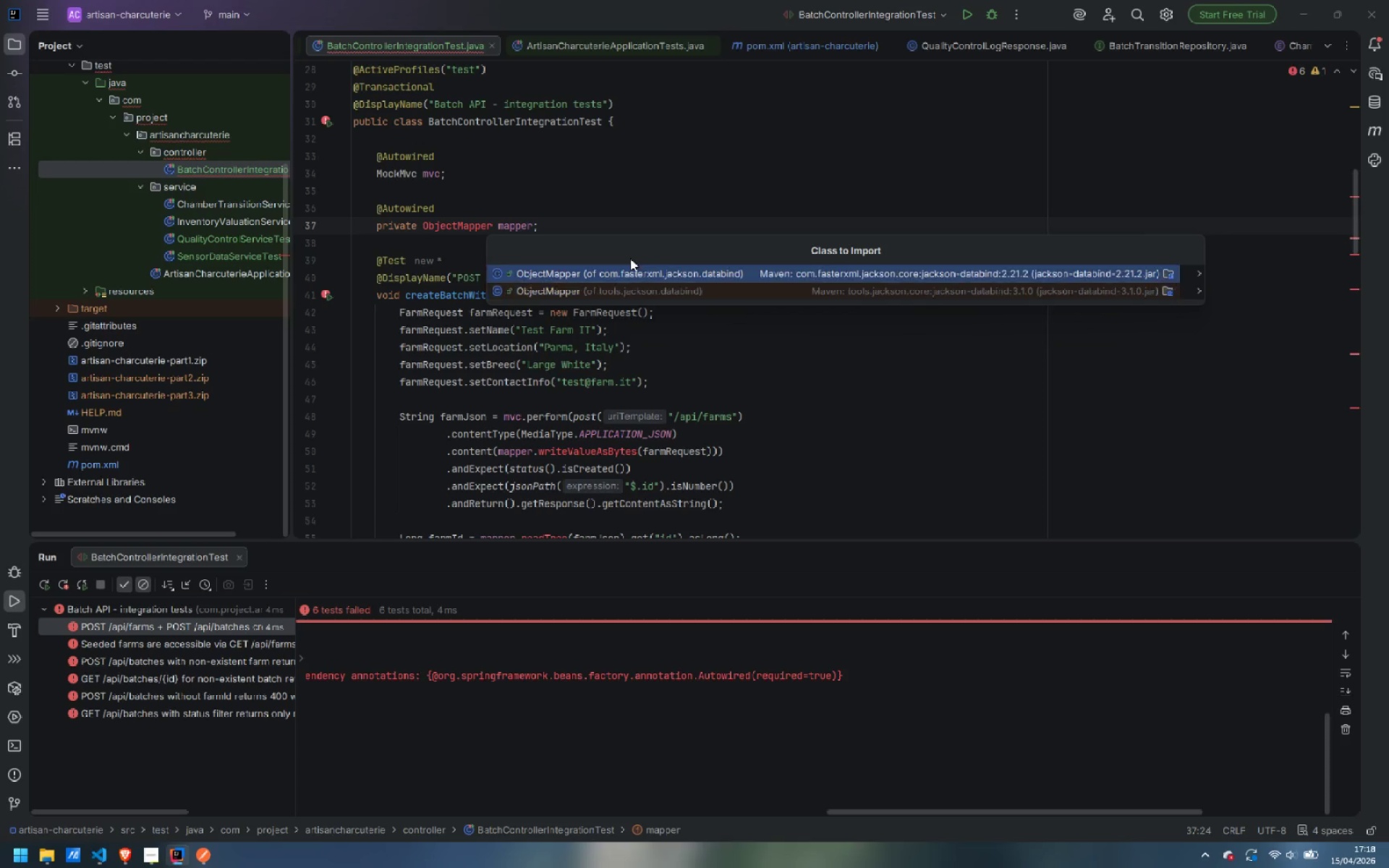 
key(ArrowUp)
 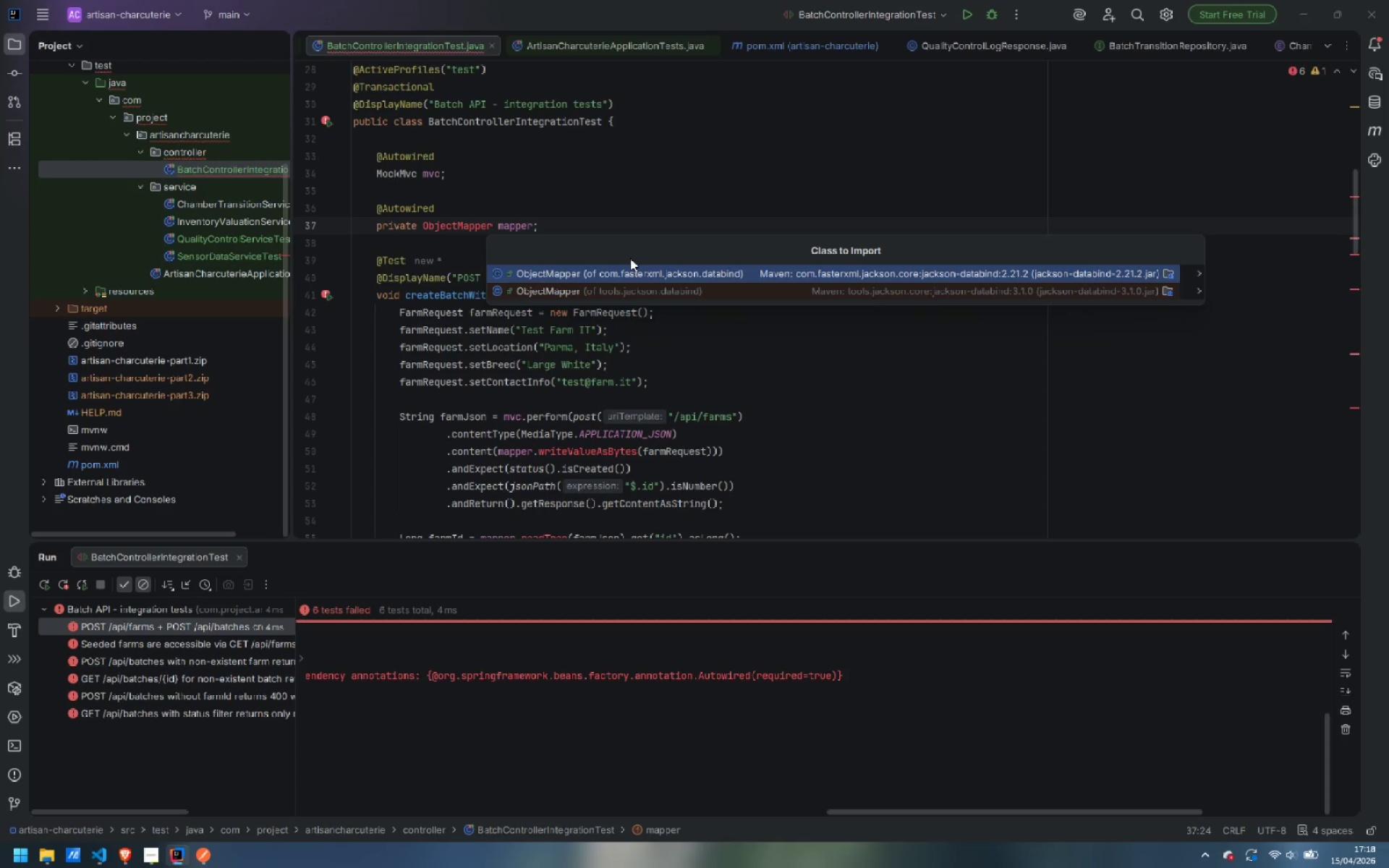 
key(Enter)
 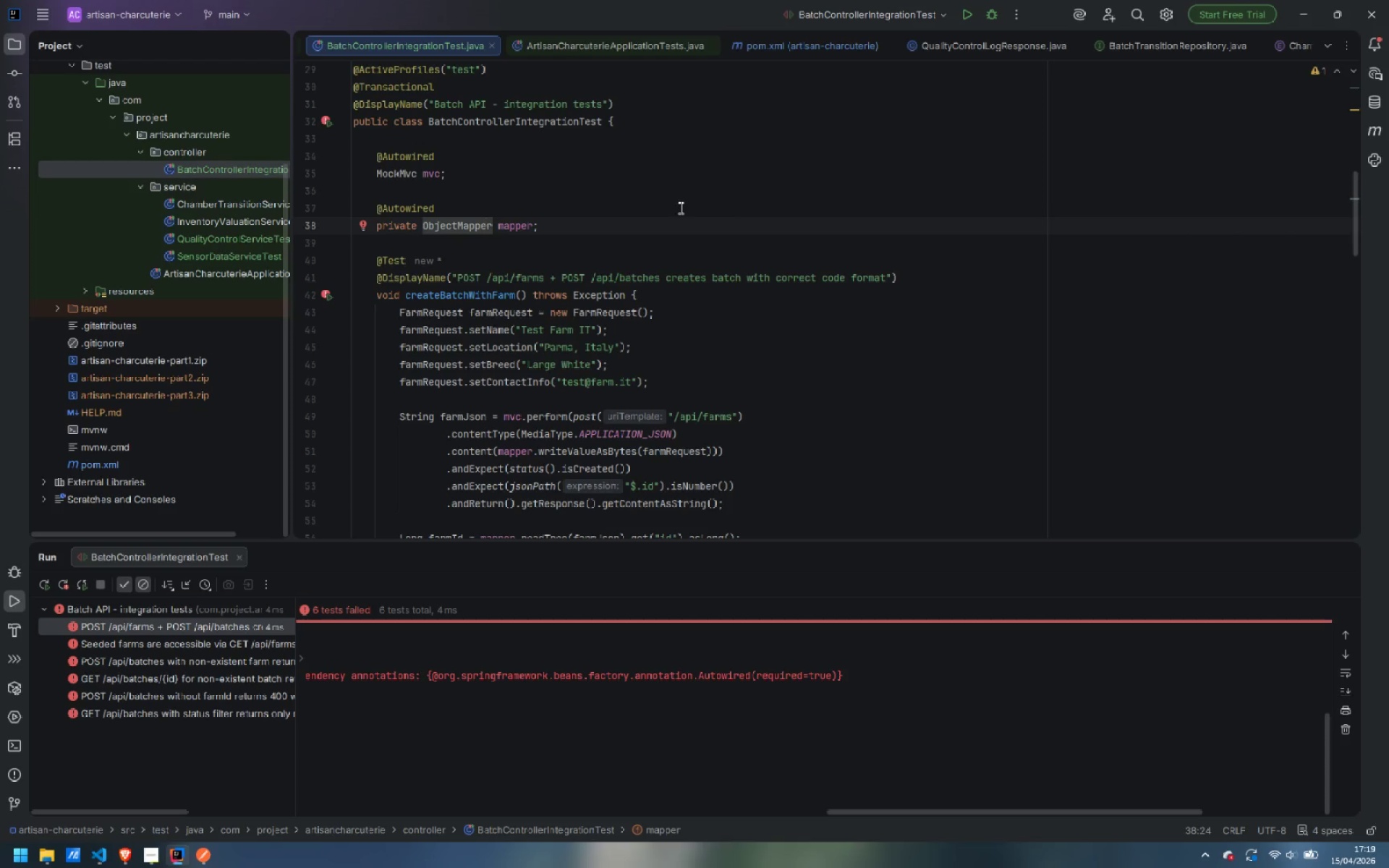 
scroll: coordinate [350, 207], scroll_direction: up, amount: 1.0
 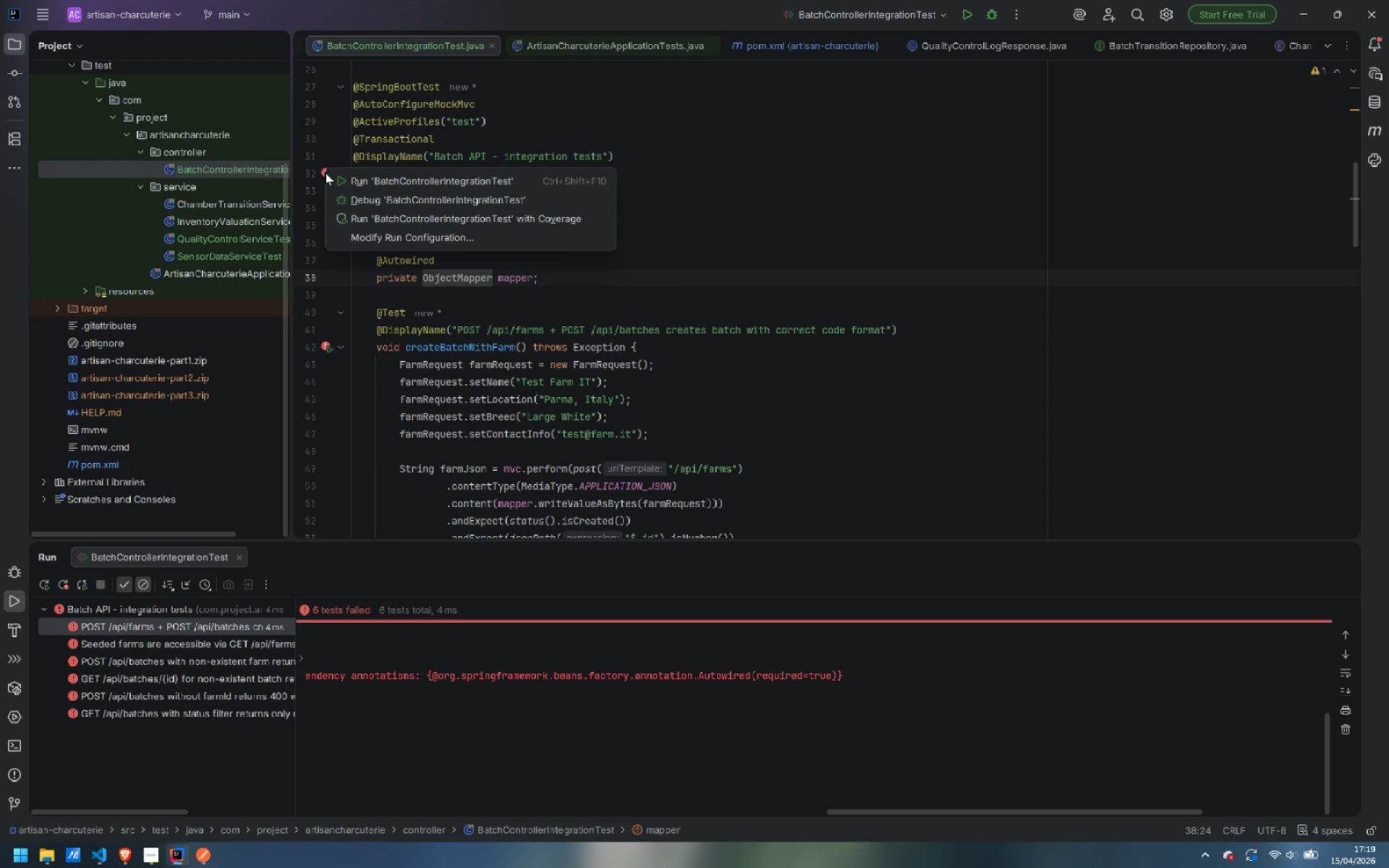 
double_click([379, 181])
 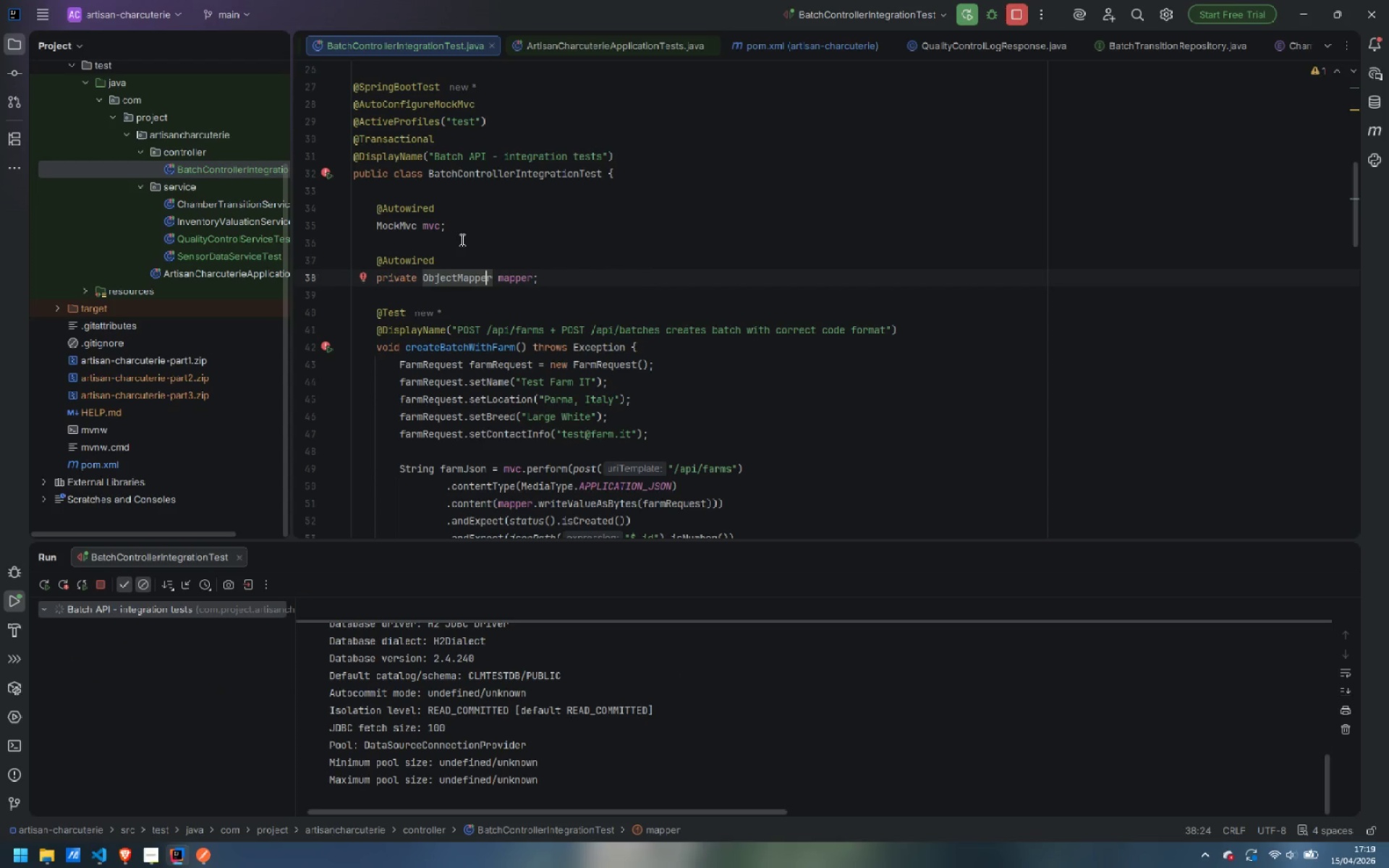 
wait(11.03)
 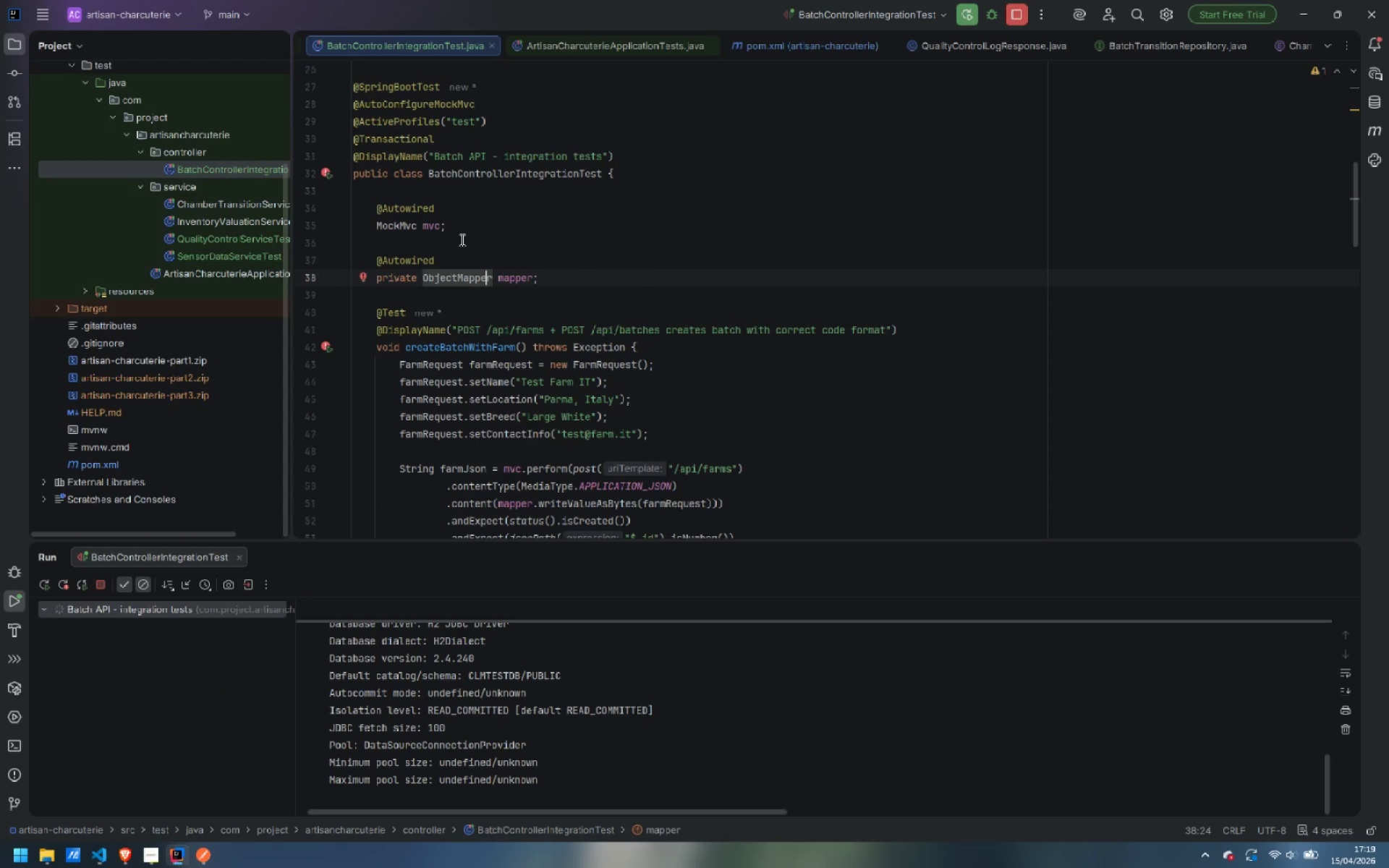 
double_click([368, 171])
 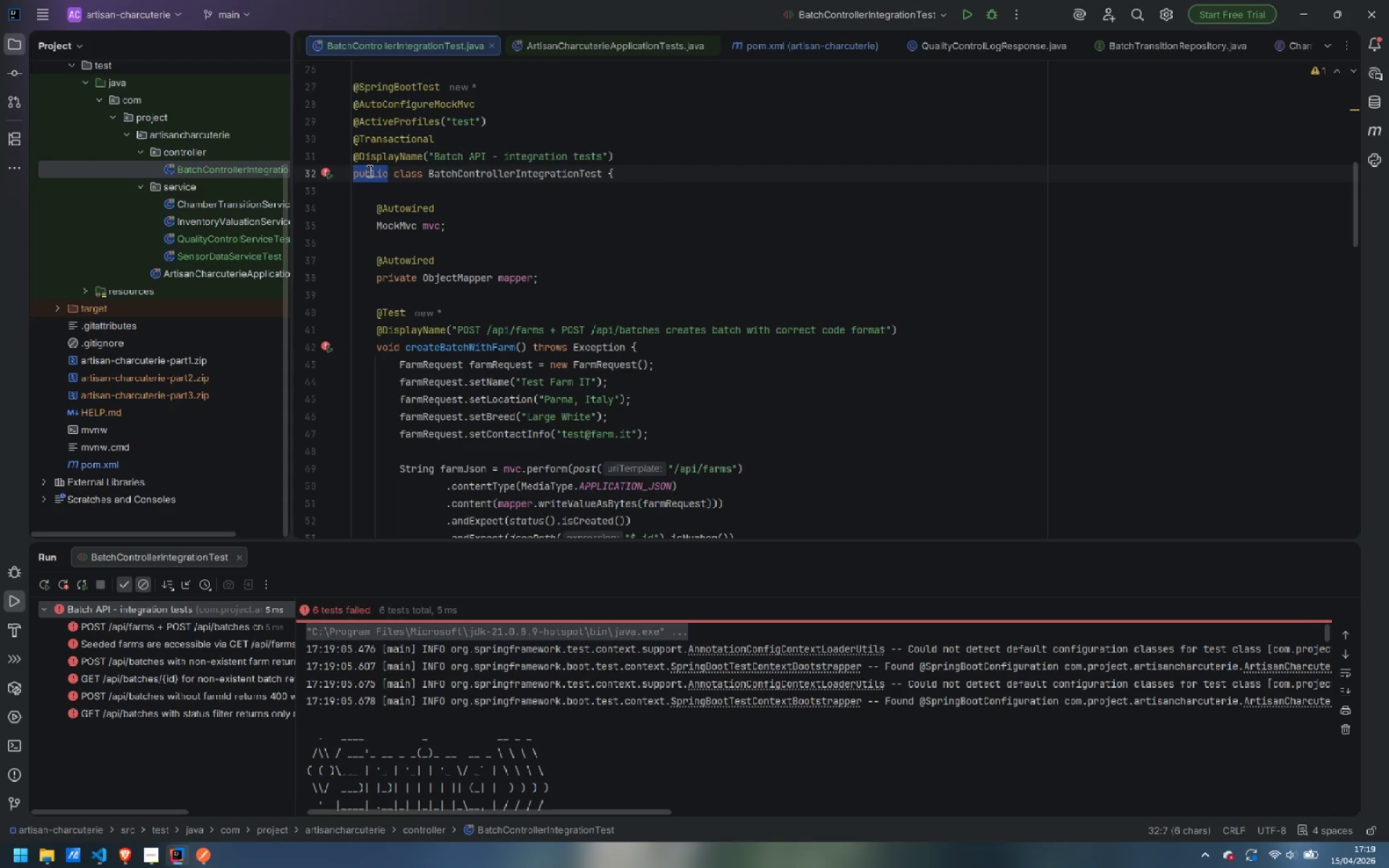 
key(Backspace)
 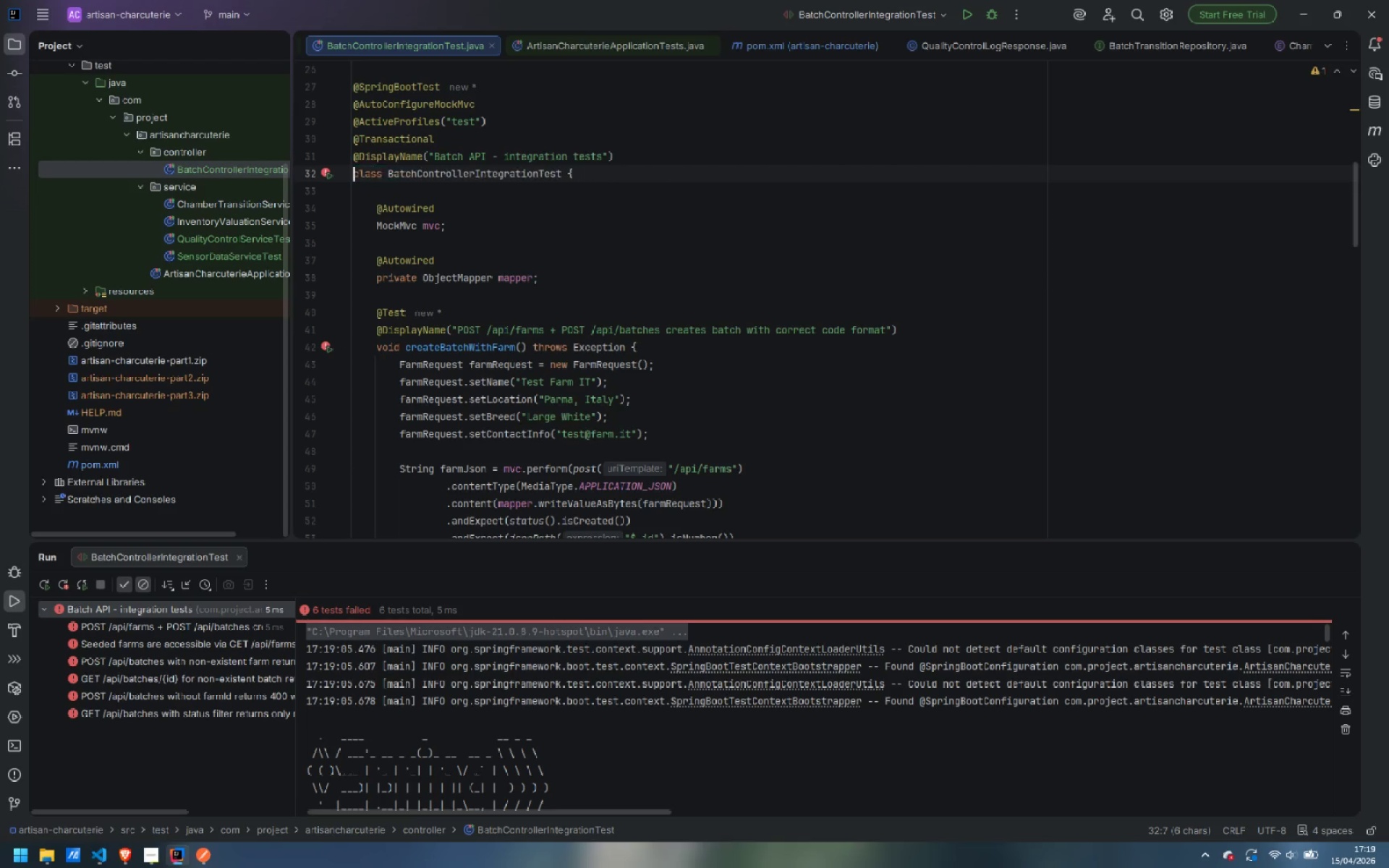 
key(Delete)
 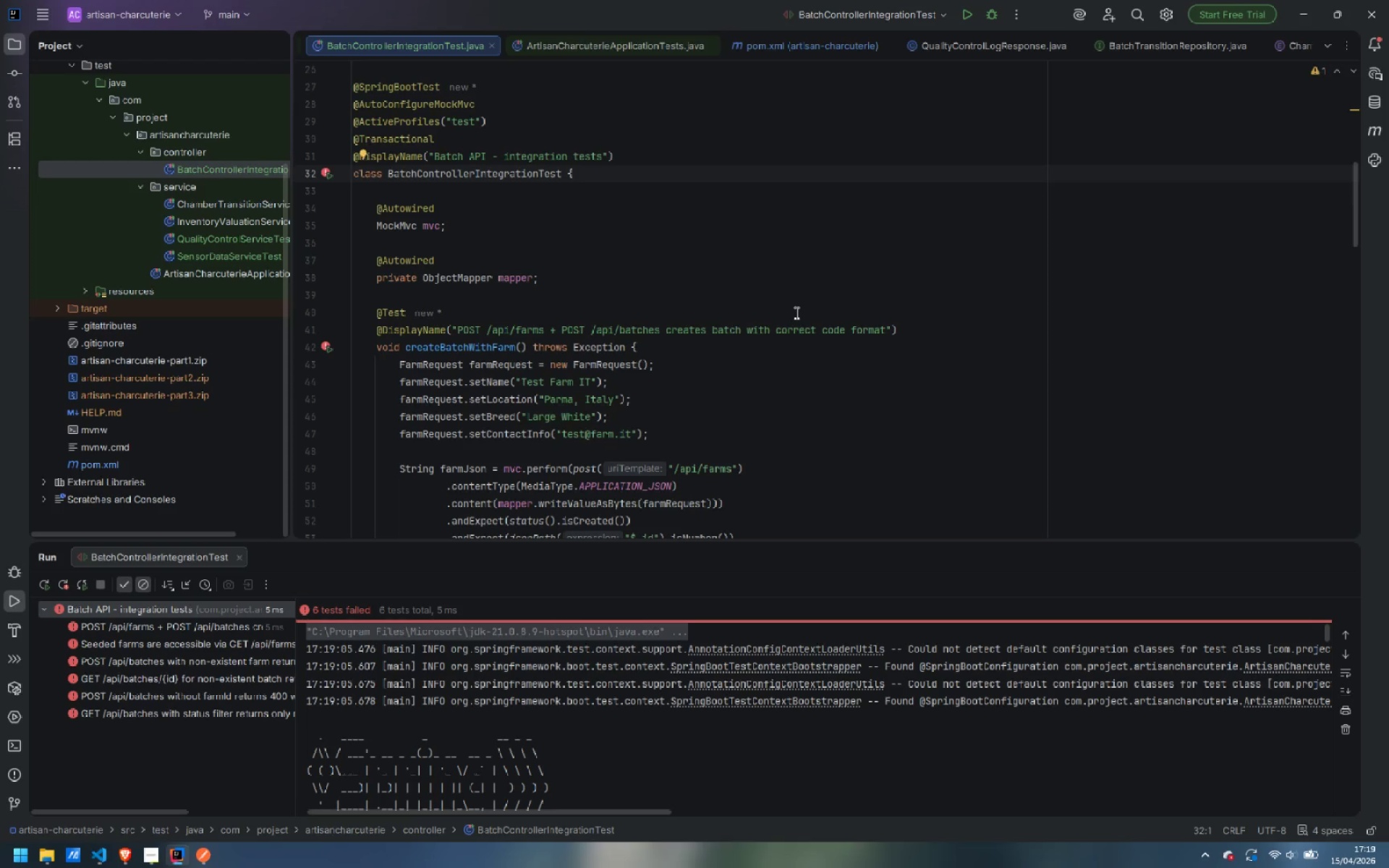 
wait(14.95)
 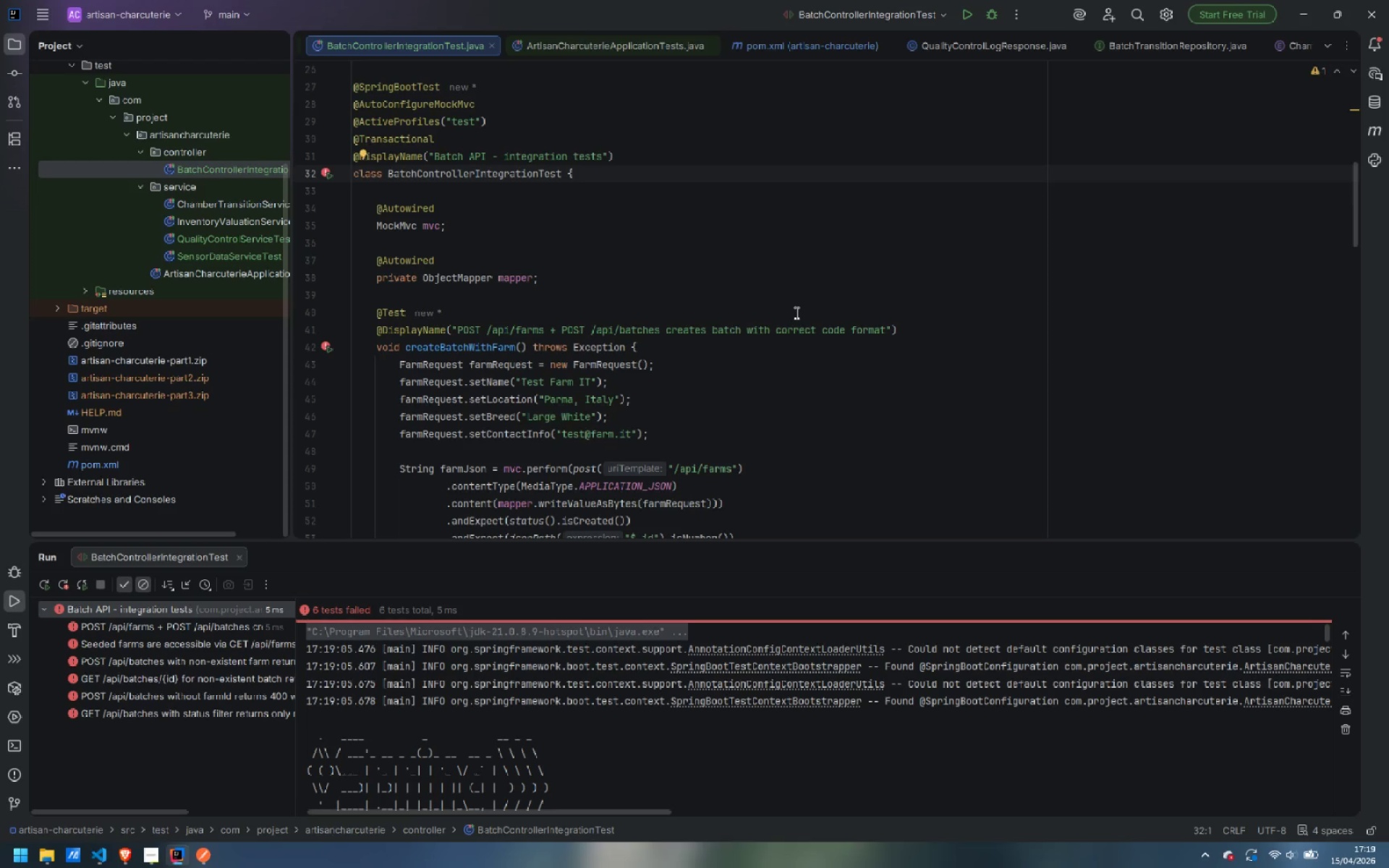 
scroll: coordinate [608, 321], scroll_direction: up, amount: 1.0
 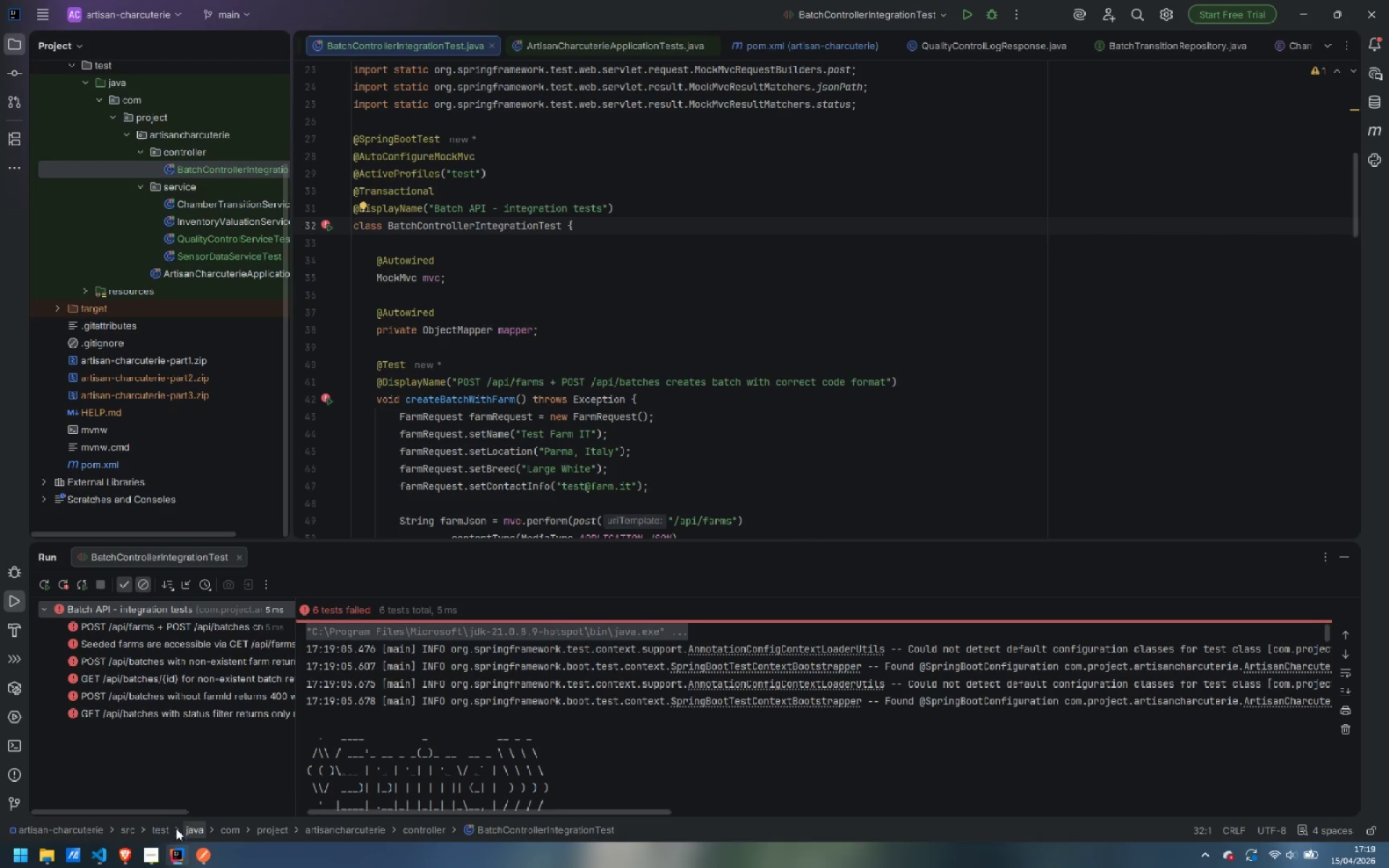 
wait(6.16)
 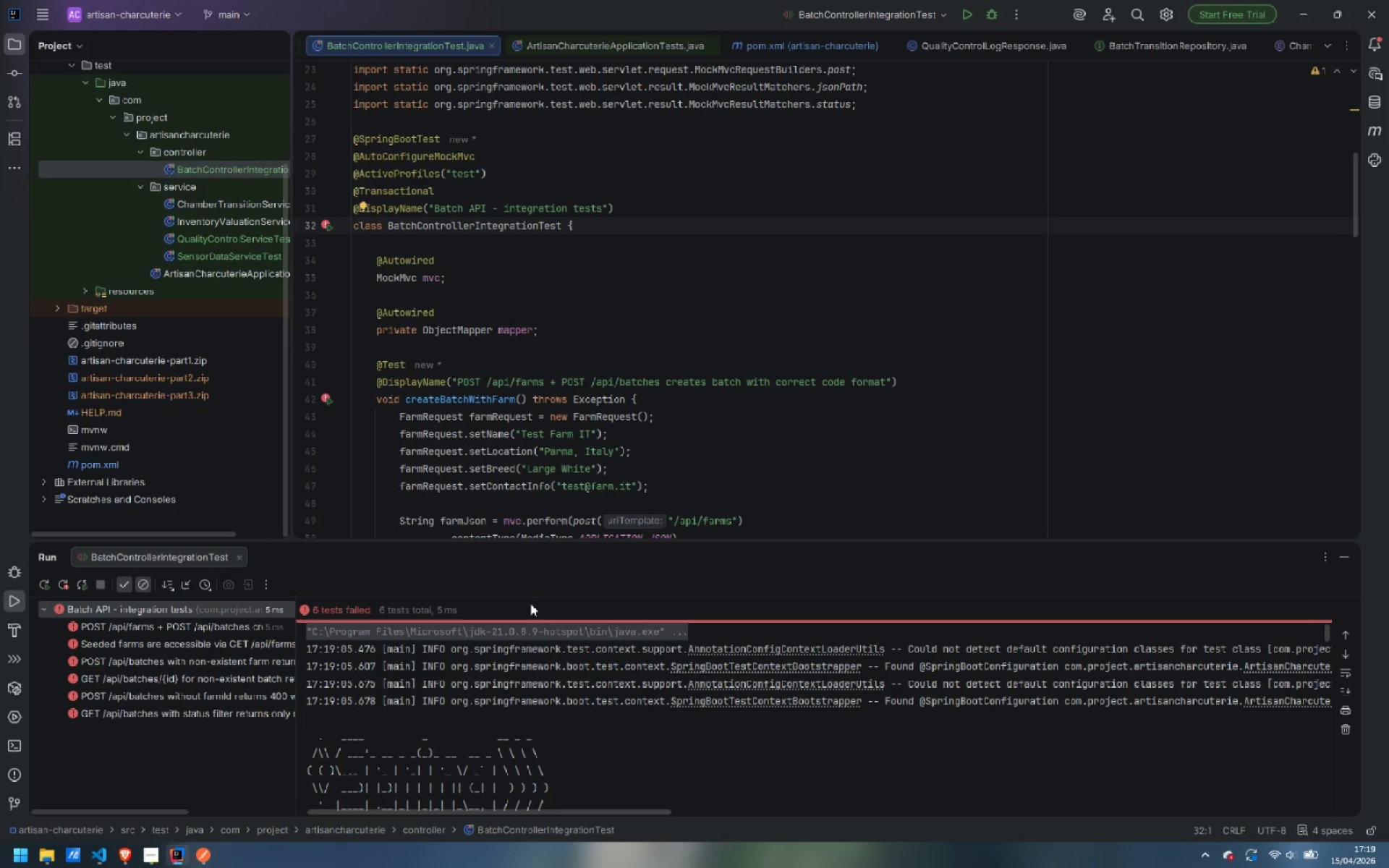 
left_click([218, 783])
 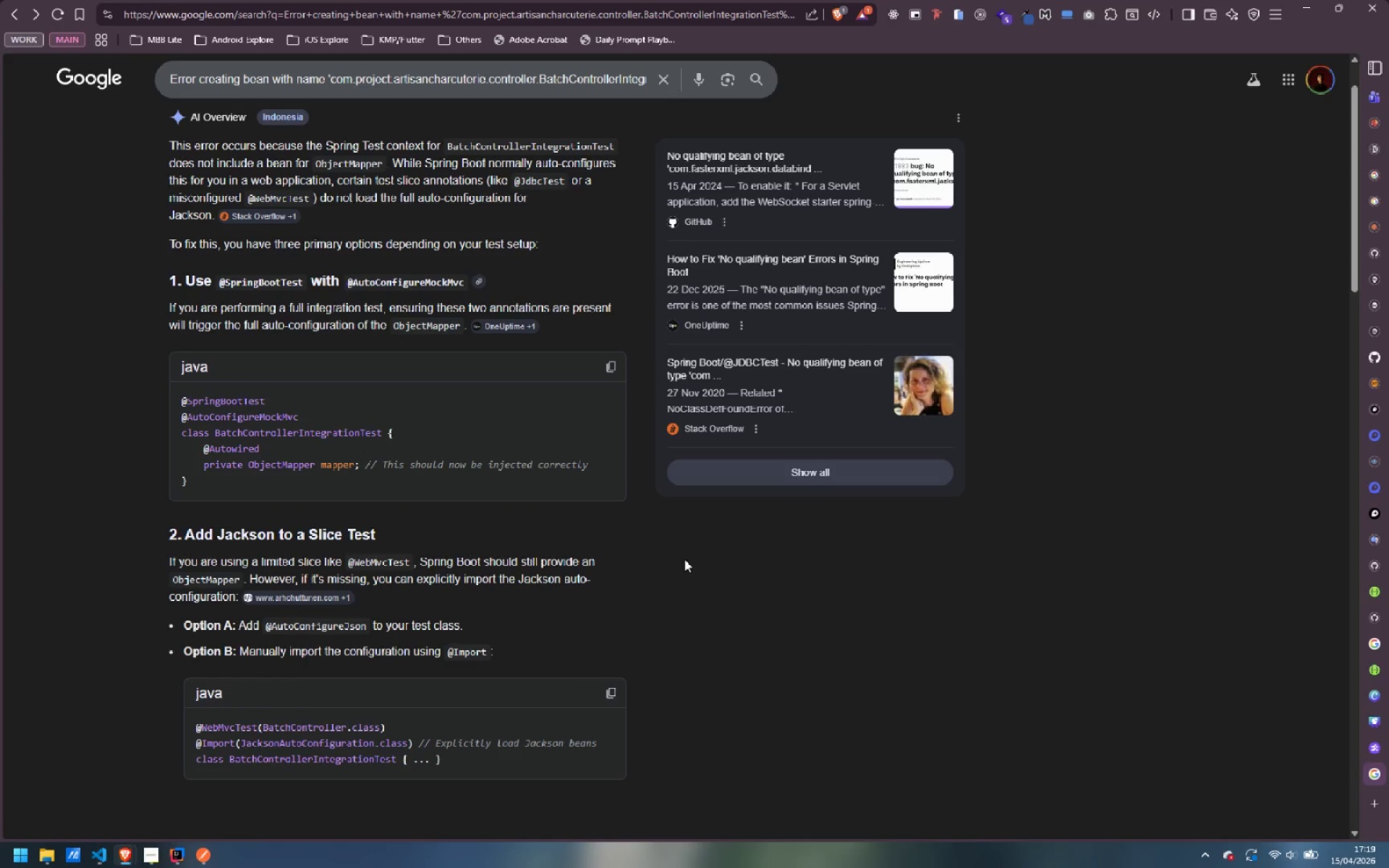 
scroll: coordinate [331, 560], scroll_direction: down, amount: 17.0
 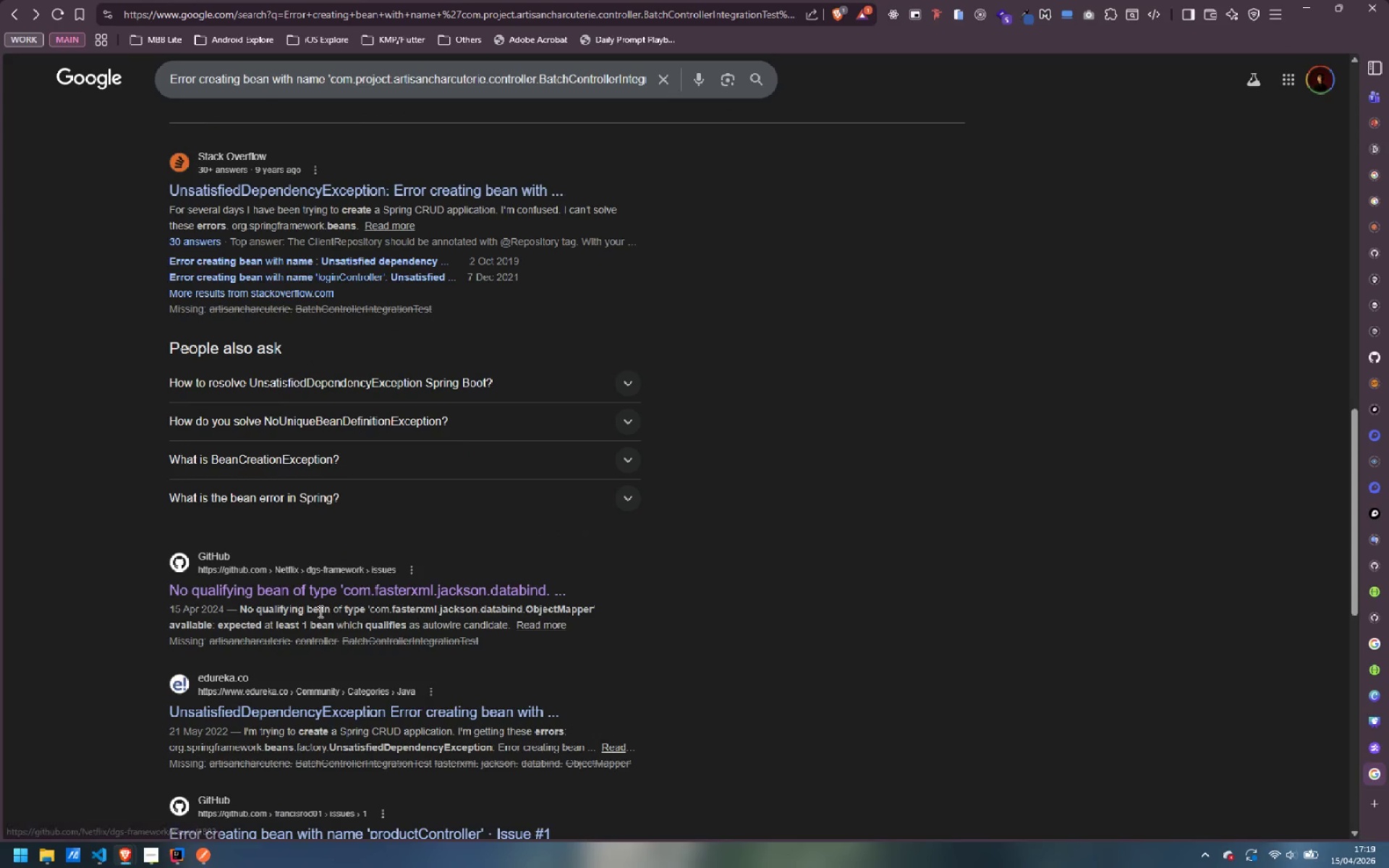 
mouse_move([426, 707])
 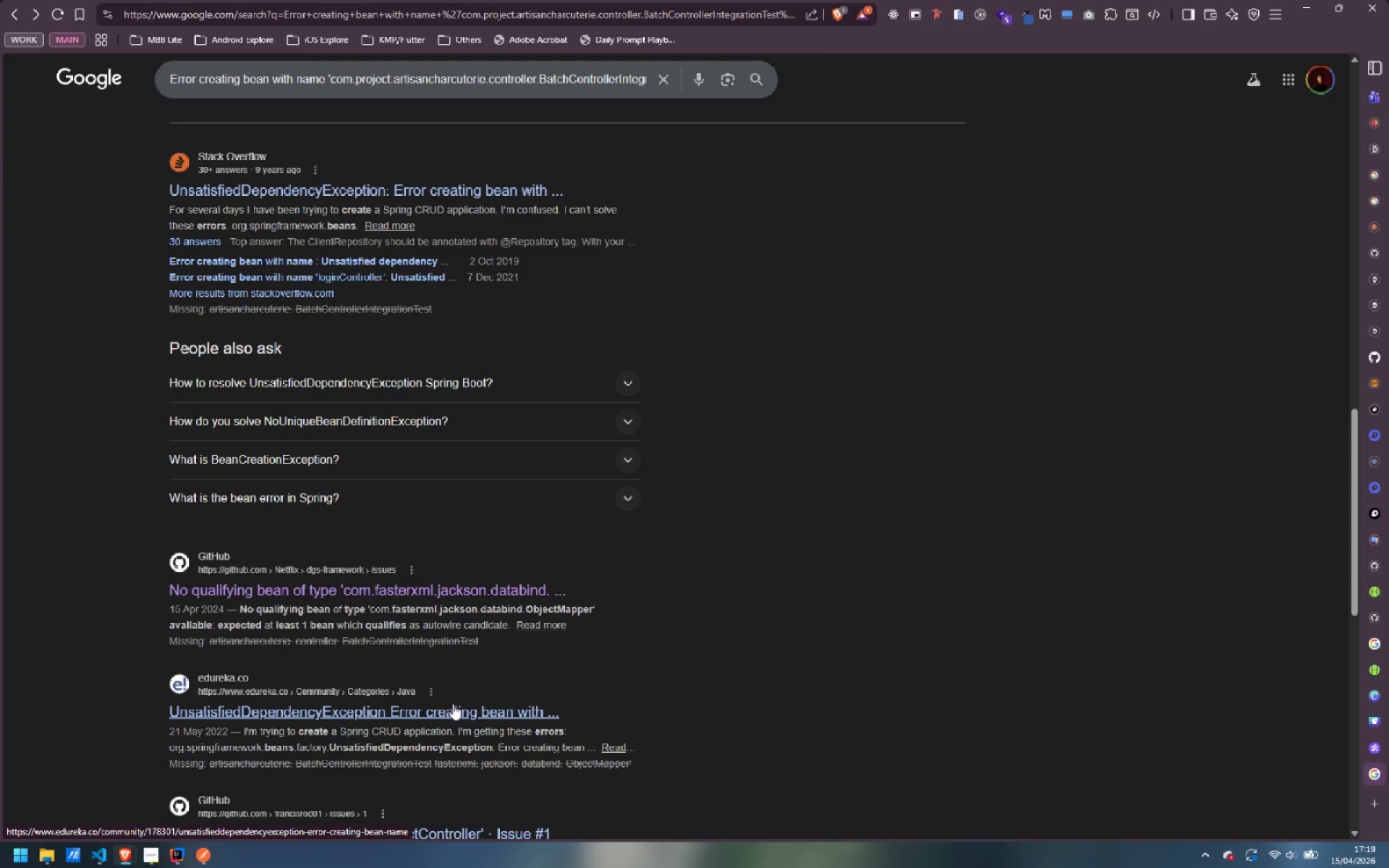 
scroll: coordinate [658, 599], scroll_direction: down, amount: 15.0
 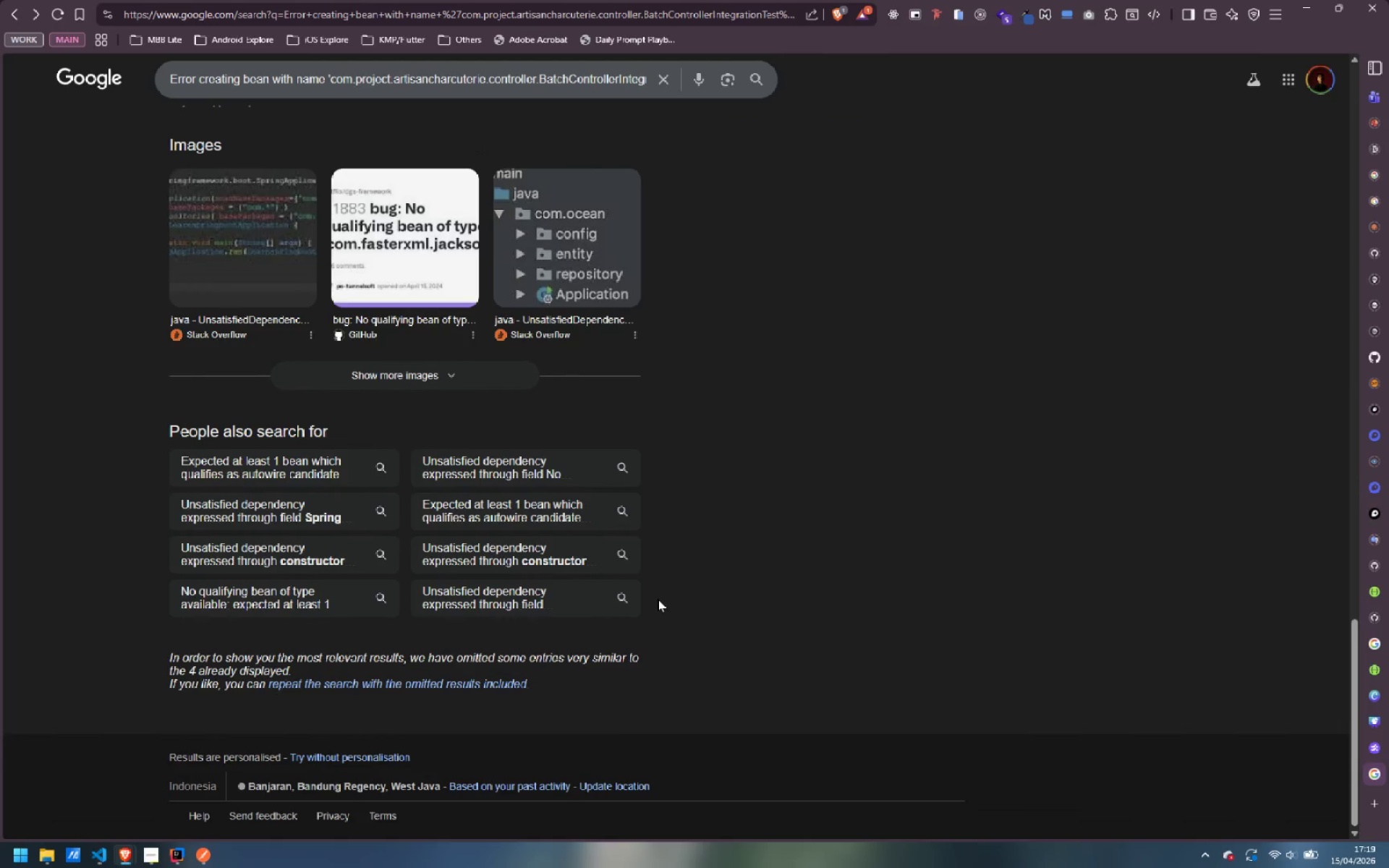 
scroll: coordinate [659, 604], scroll_direction: up, amount: 26.0
 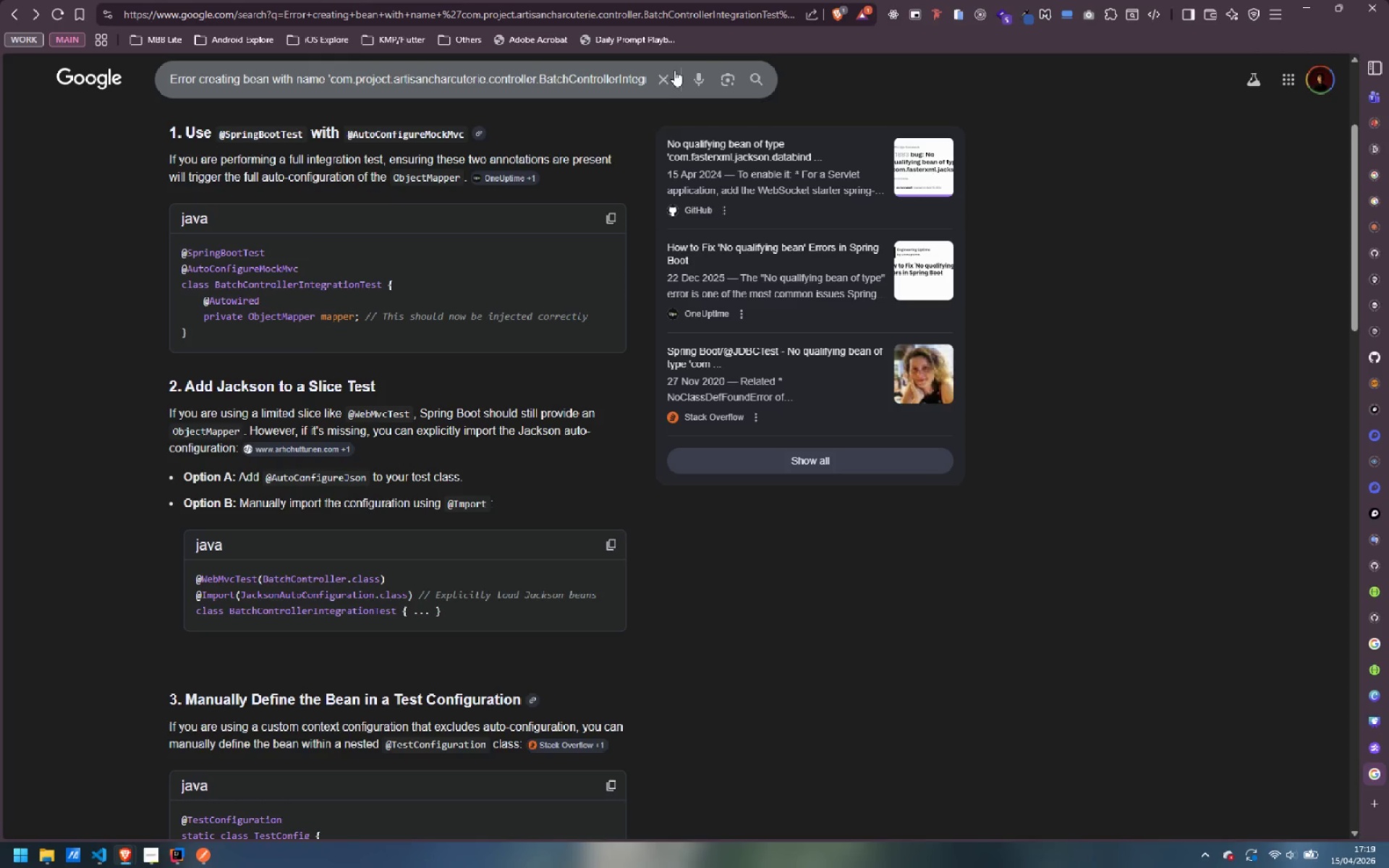 
wait(6.12)
 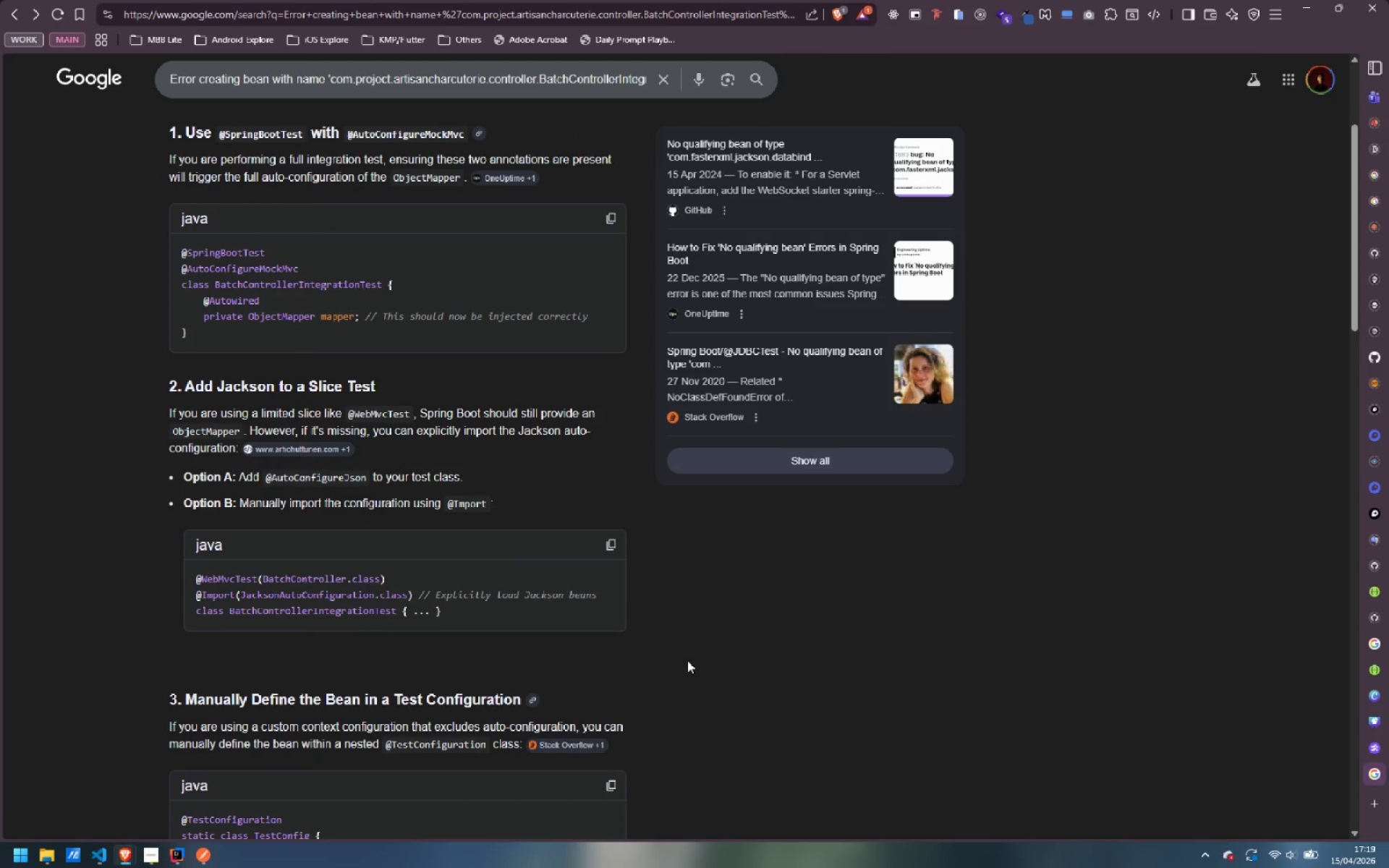 
left_click([666, 76])
 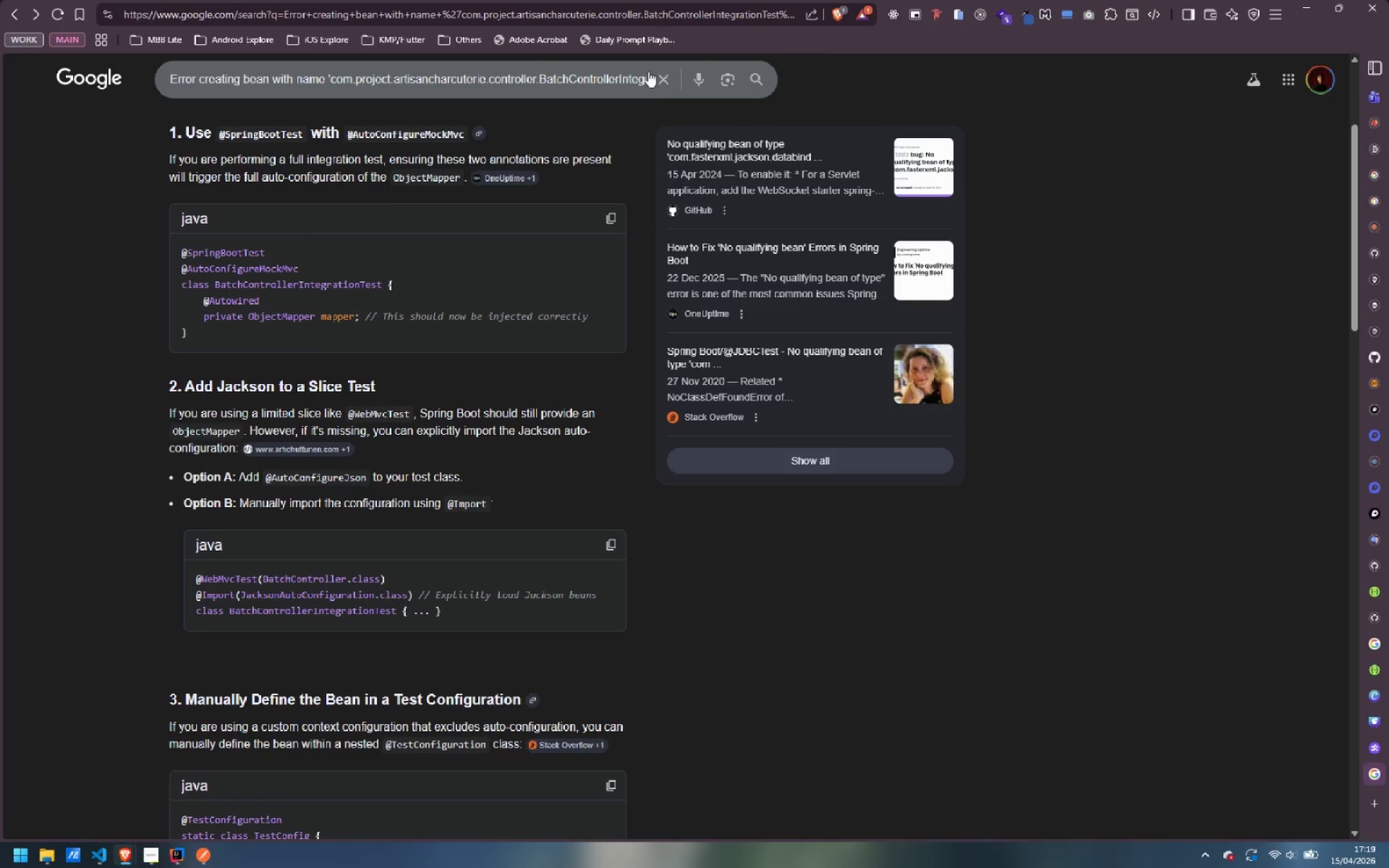 
left_click([661, 77])
 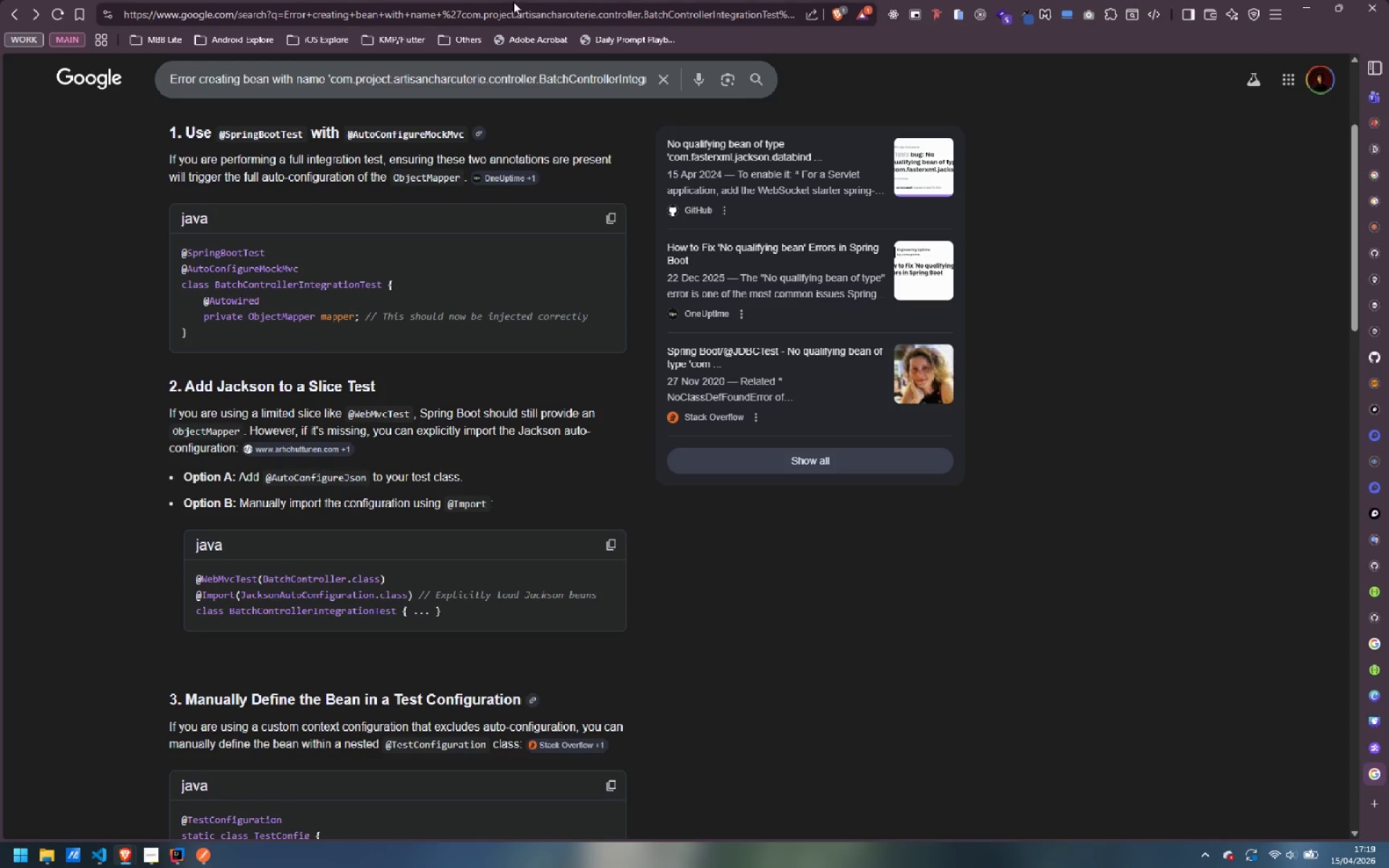 
left_click([511, 15])